 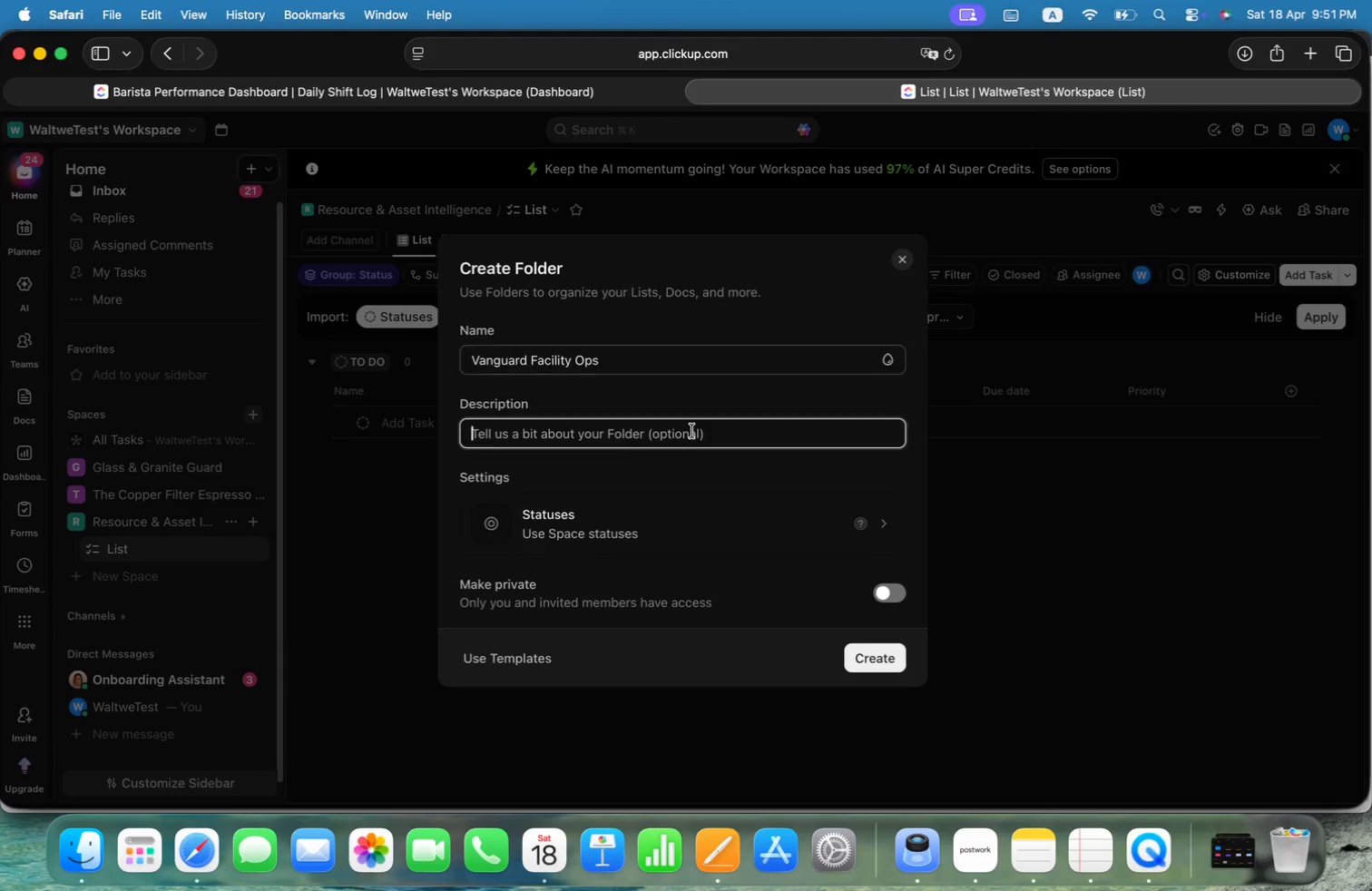 
key(Meta+V)
 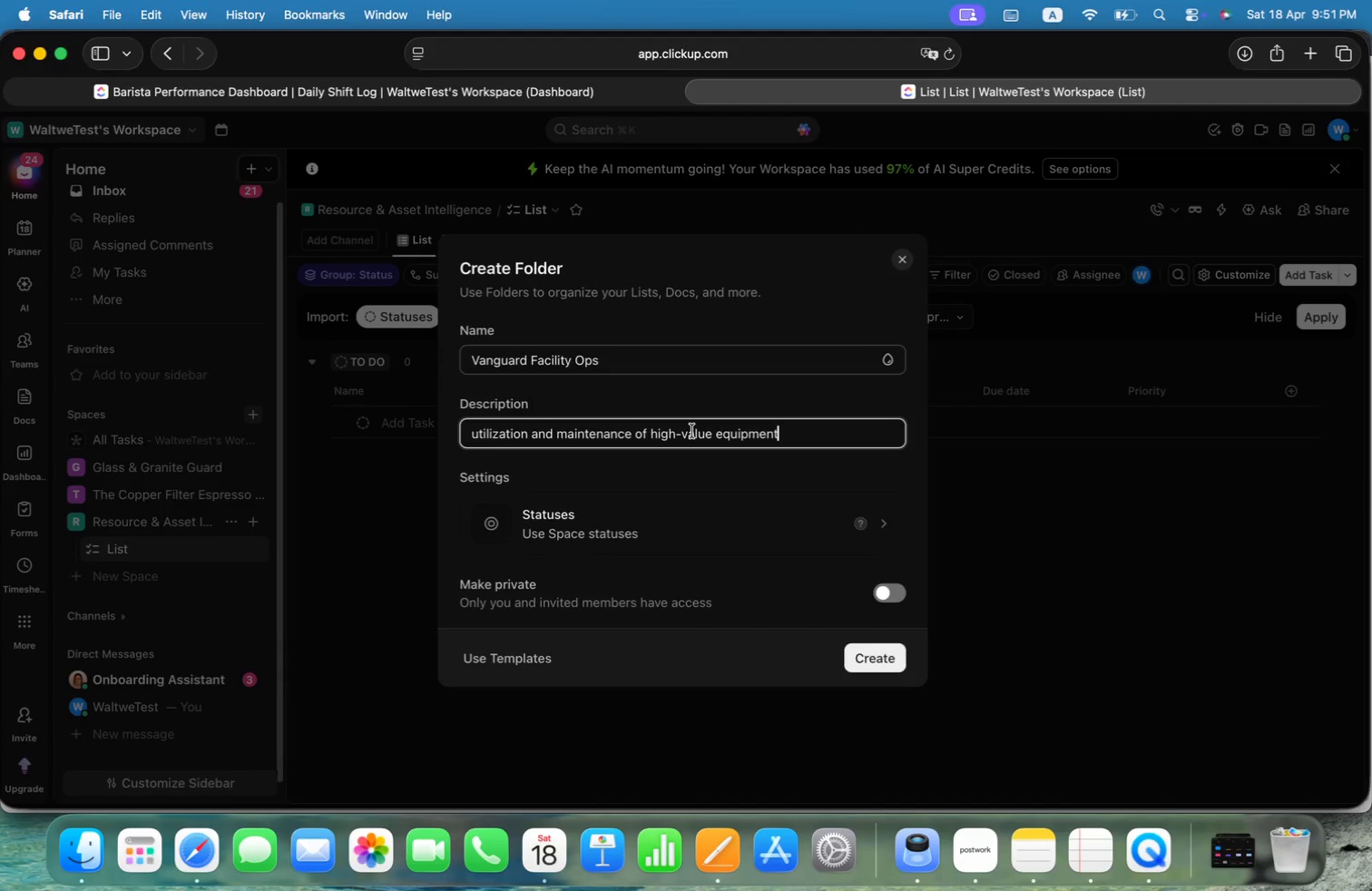 
key(Meta+ArrowUp)
 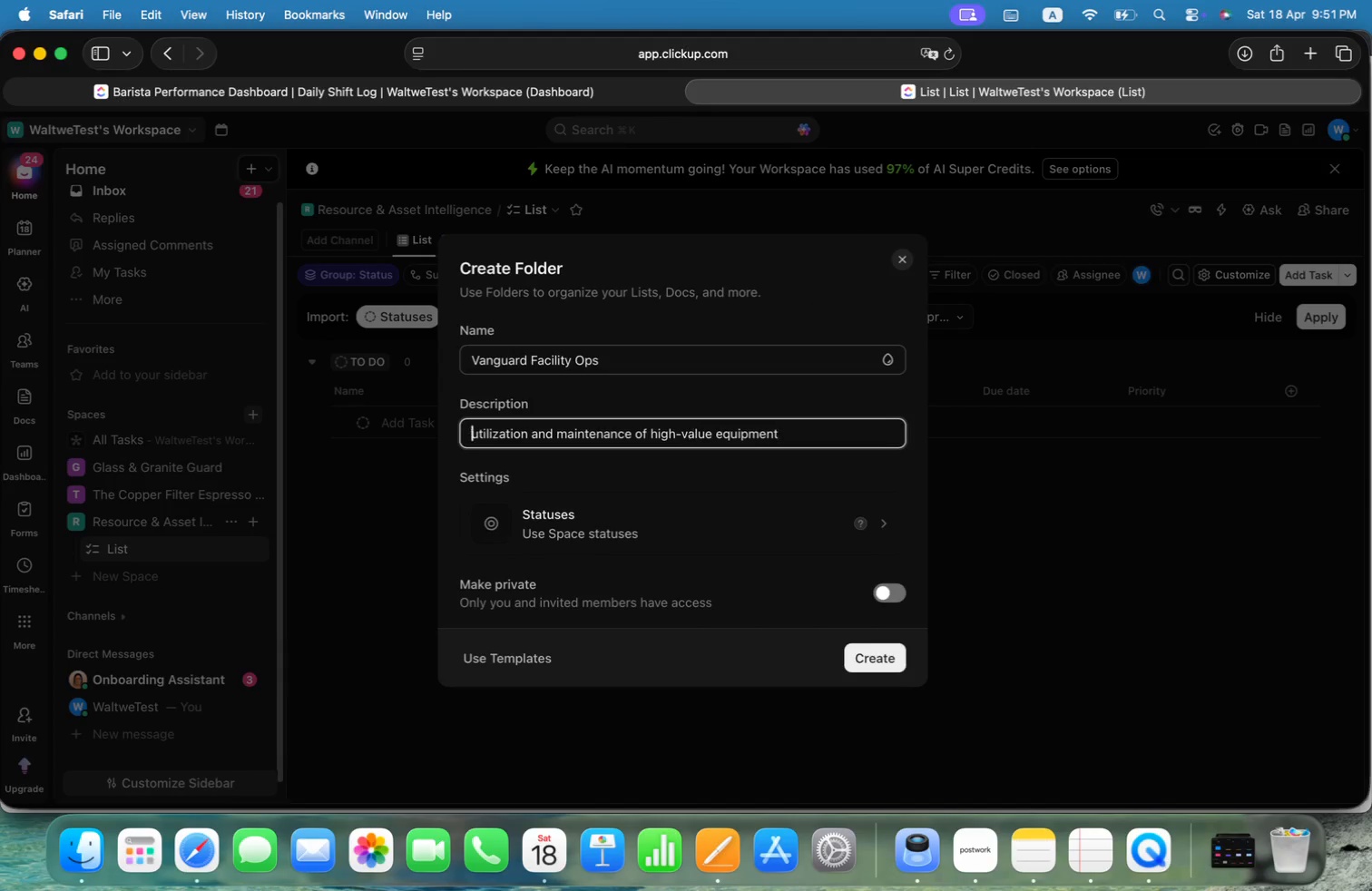 
key(Meta+ArrowLeft)
 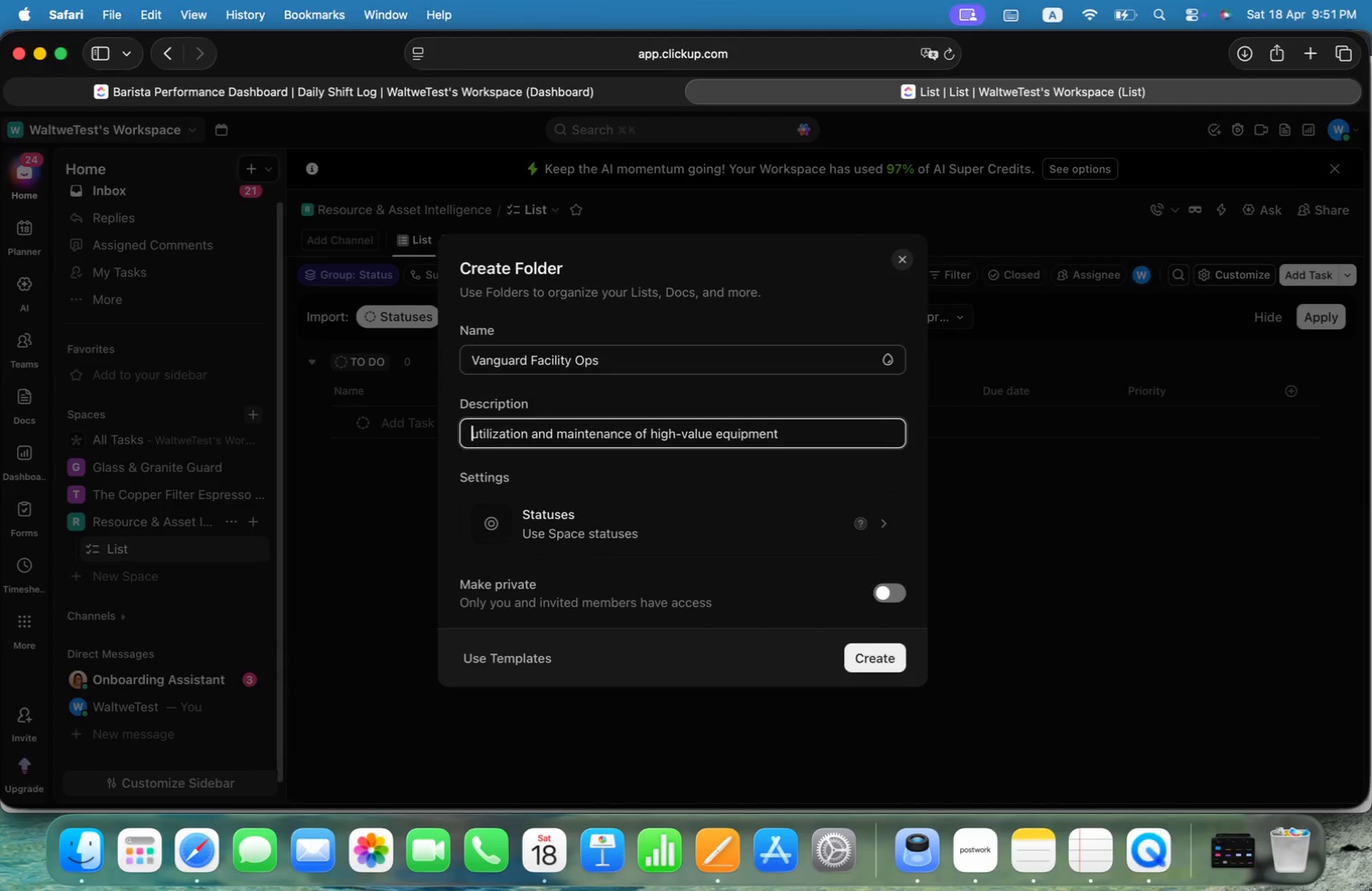 
key(Shift+ArrowRight)
 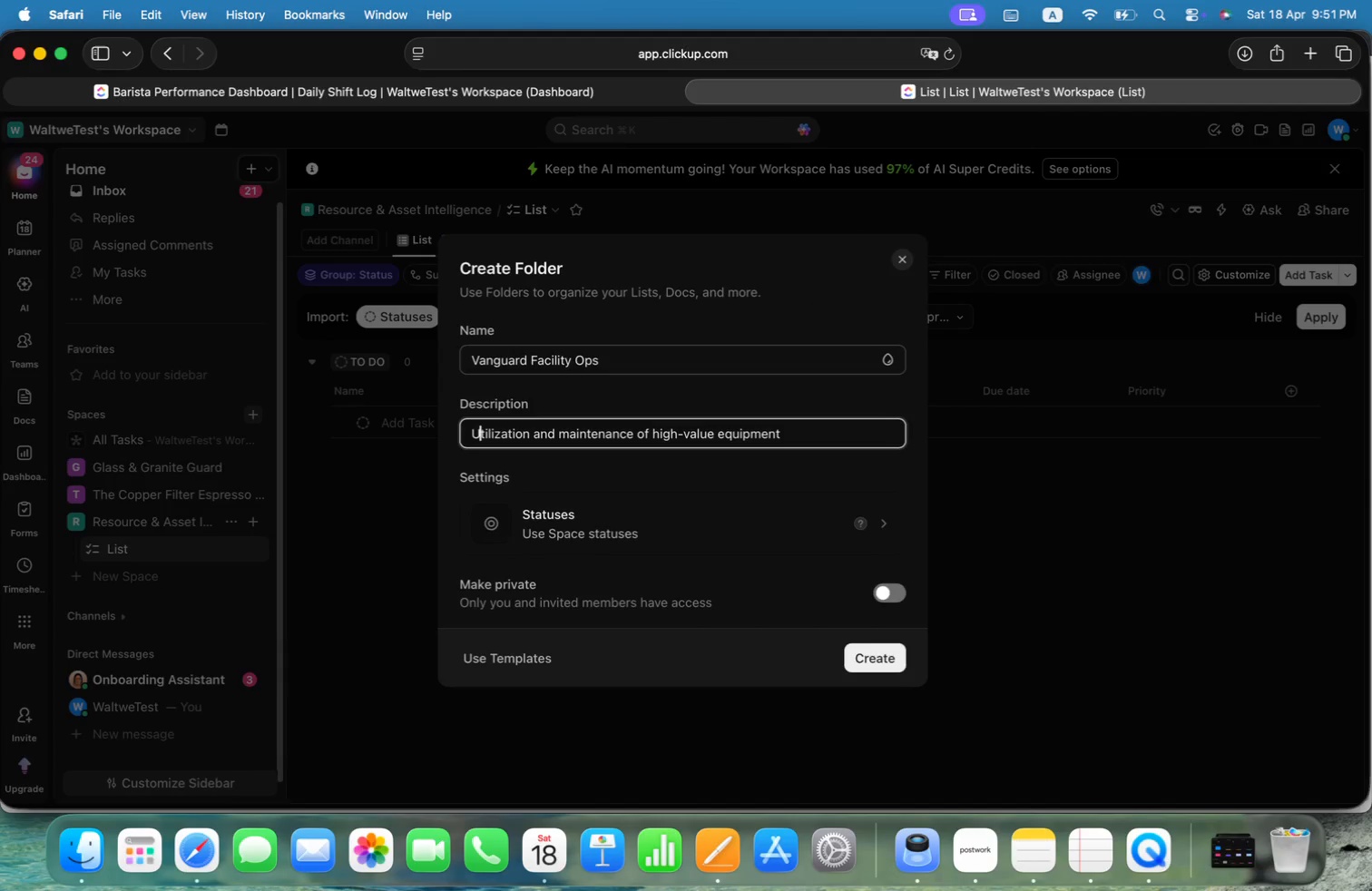 
key(Shift+U)
 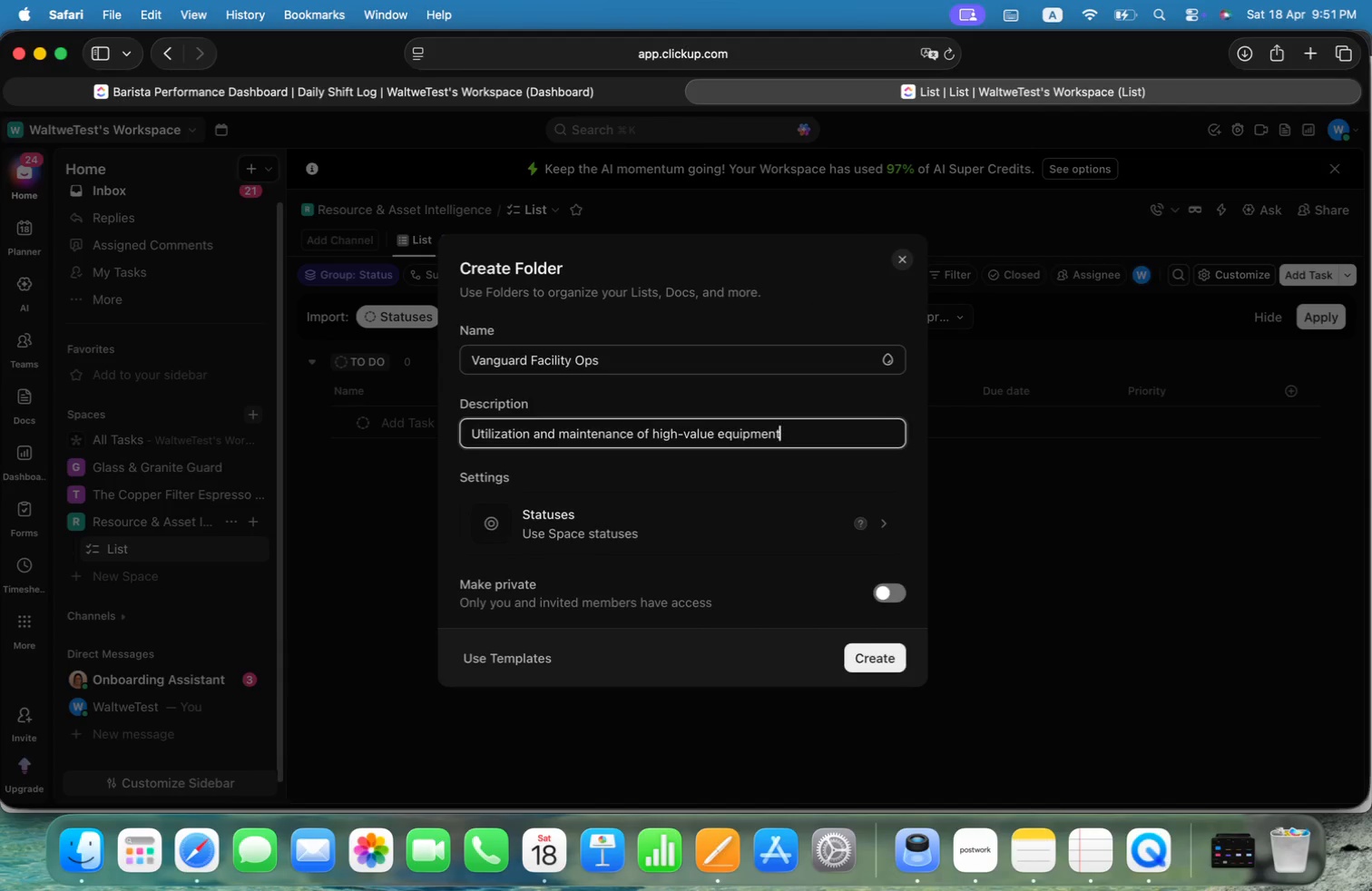 
key(Meta+ArrowRight)
 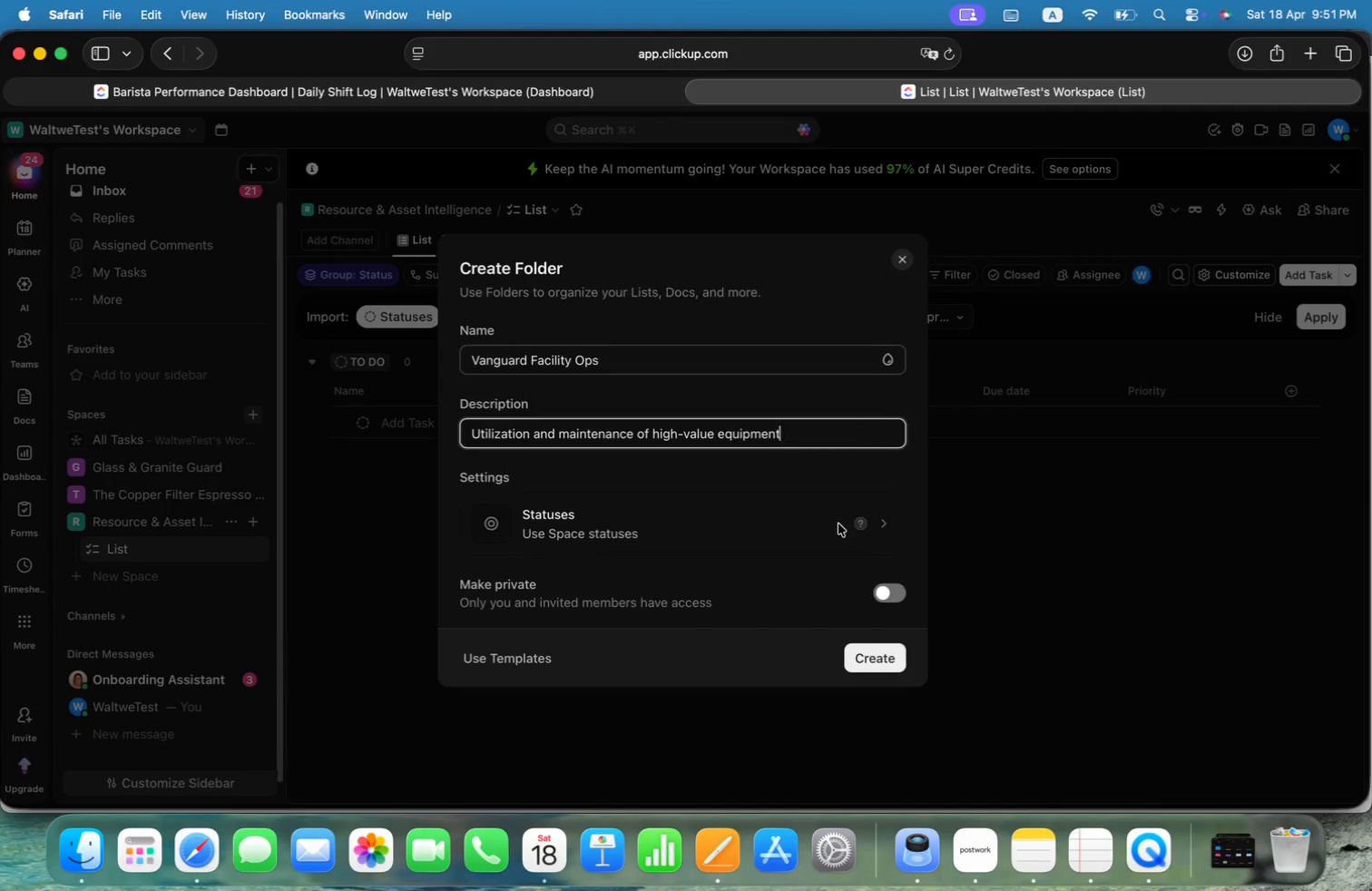 
left_click([873, 661])
 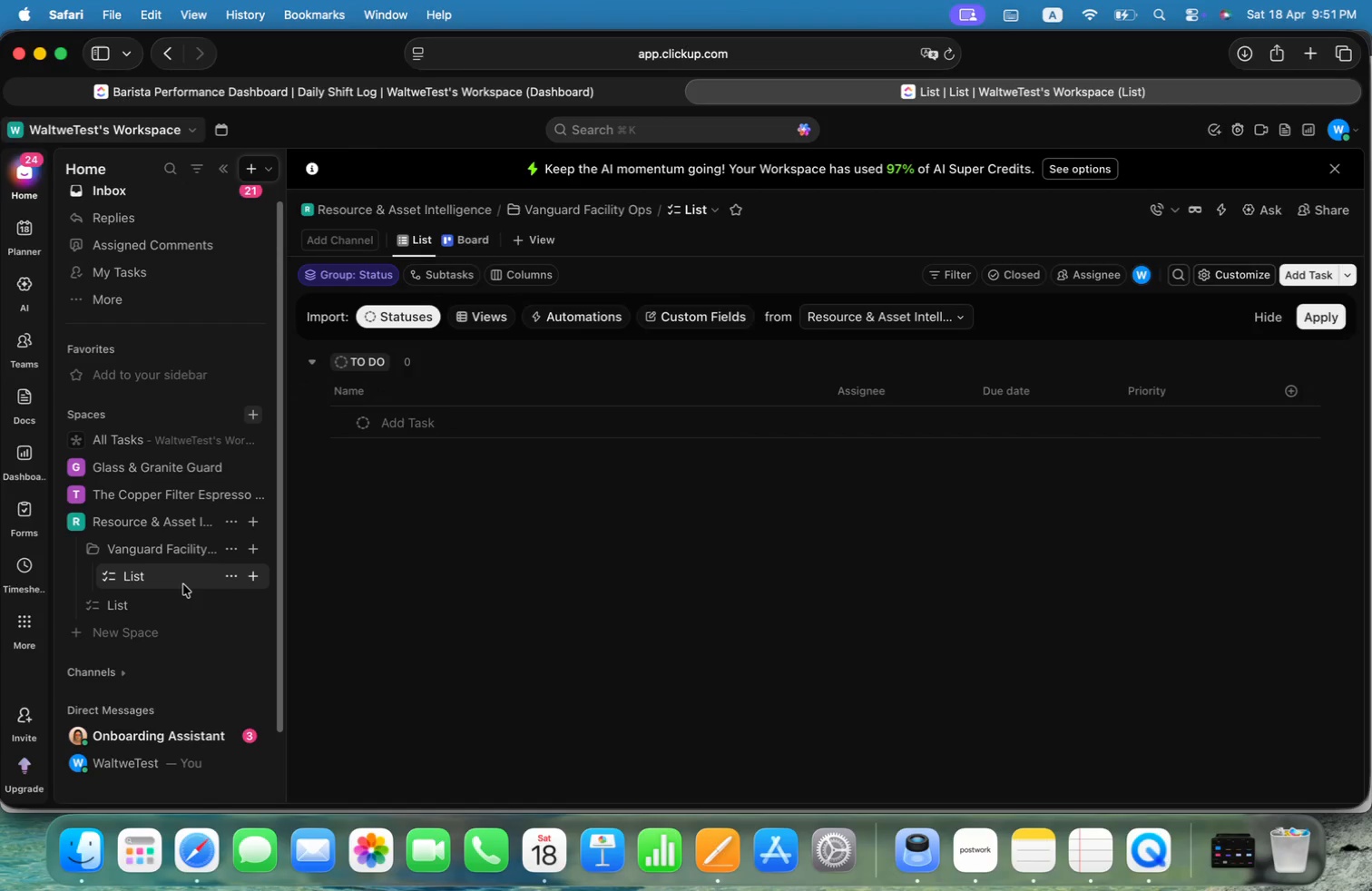 
key(Meta+CommandLeft)
 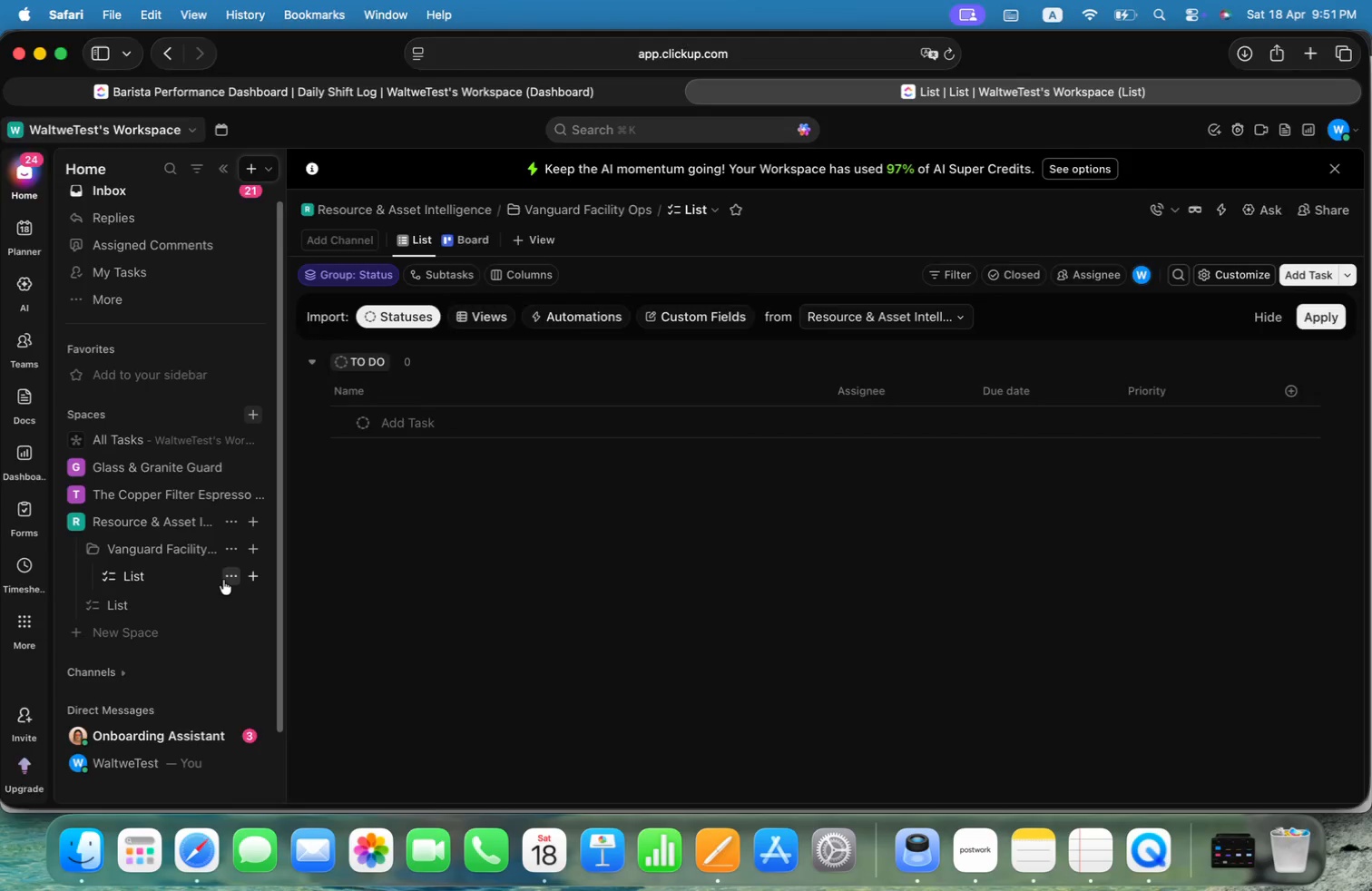 
key(Meta+Tab)